 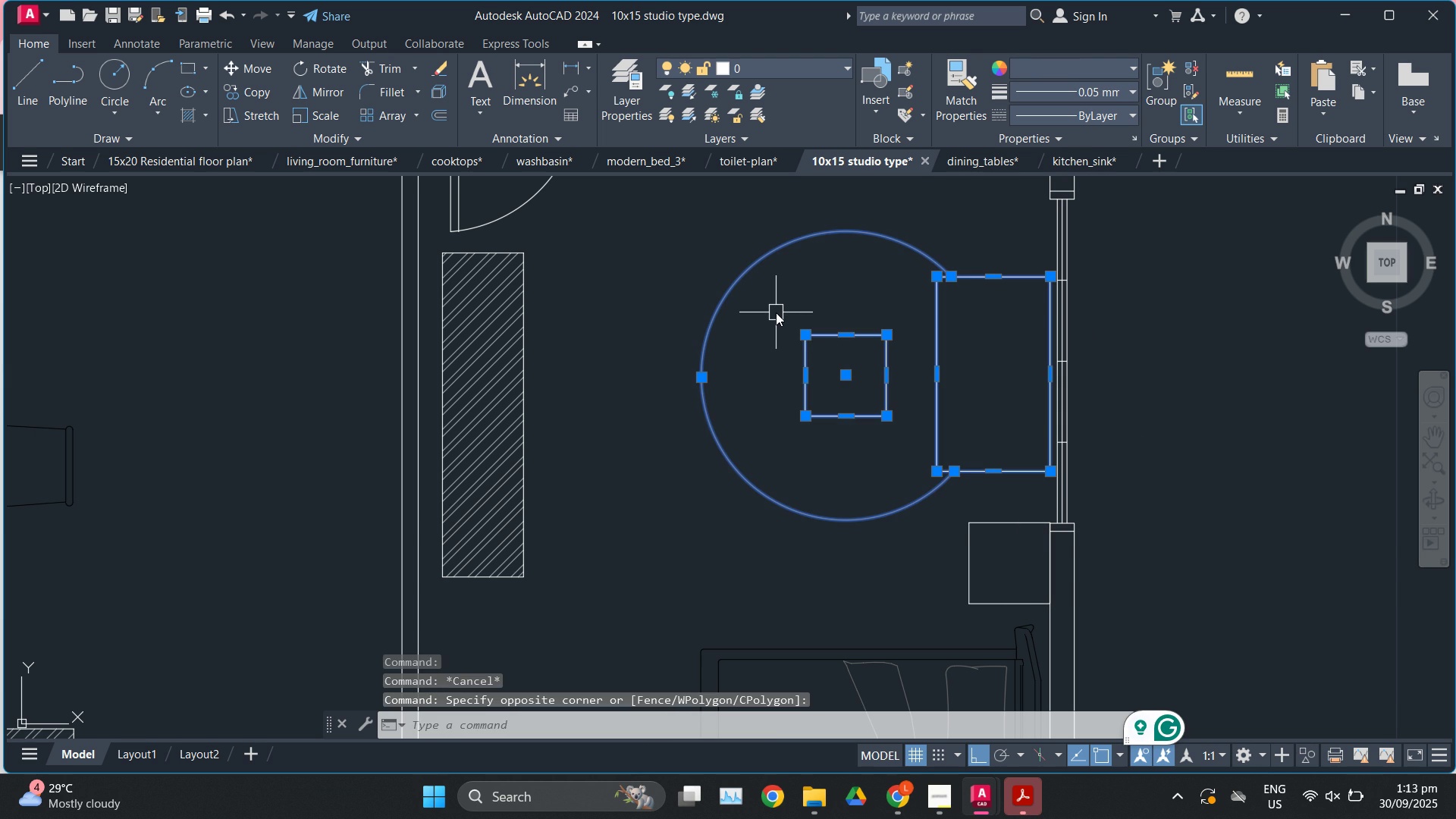 
key(G)
 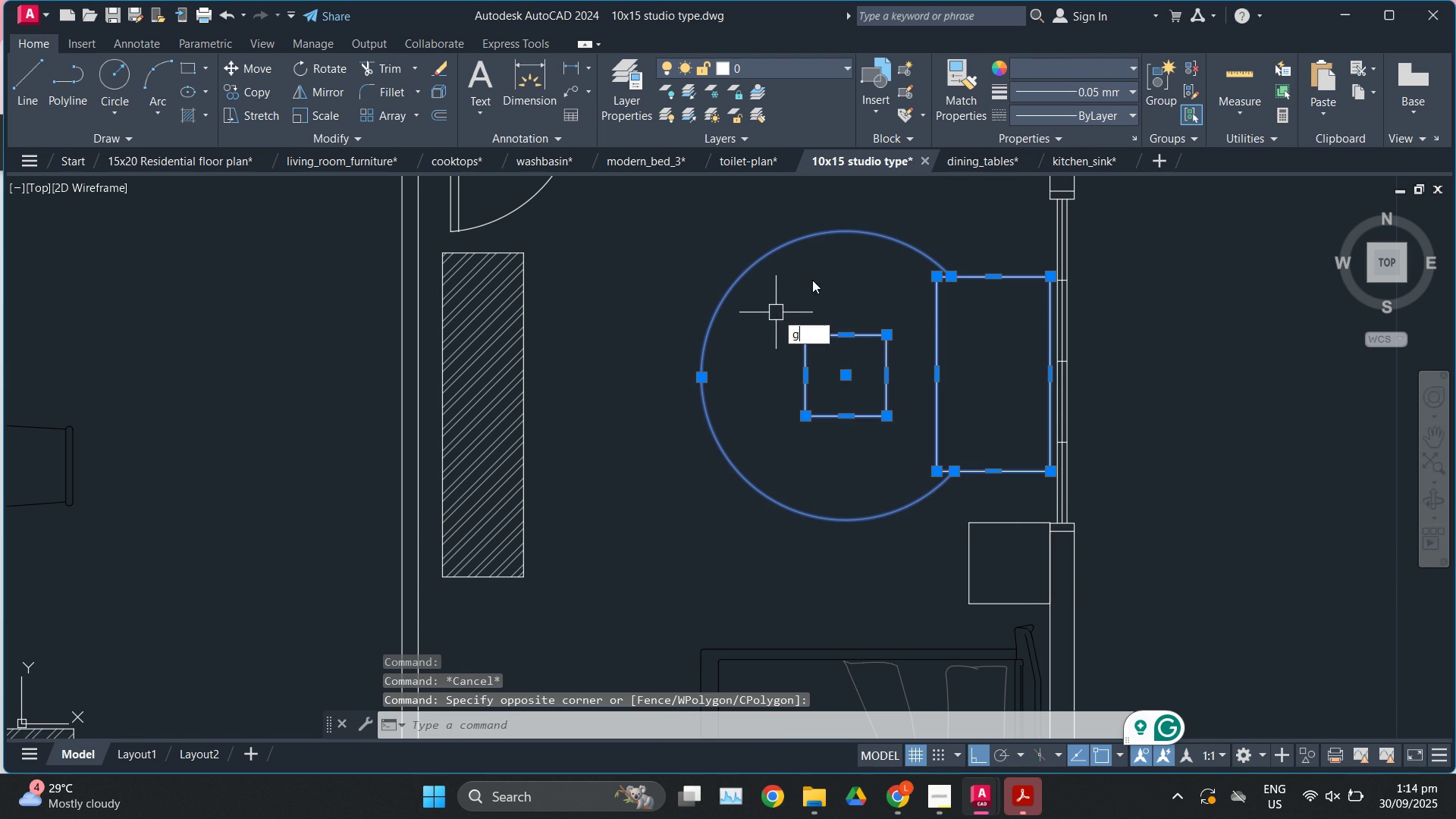 
key(Enter)
 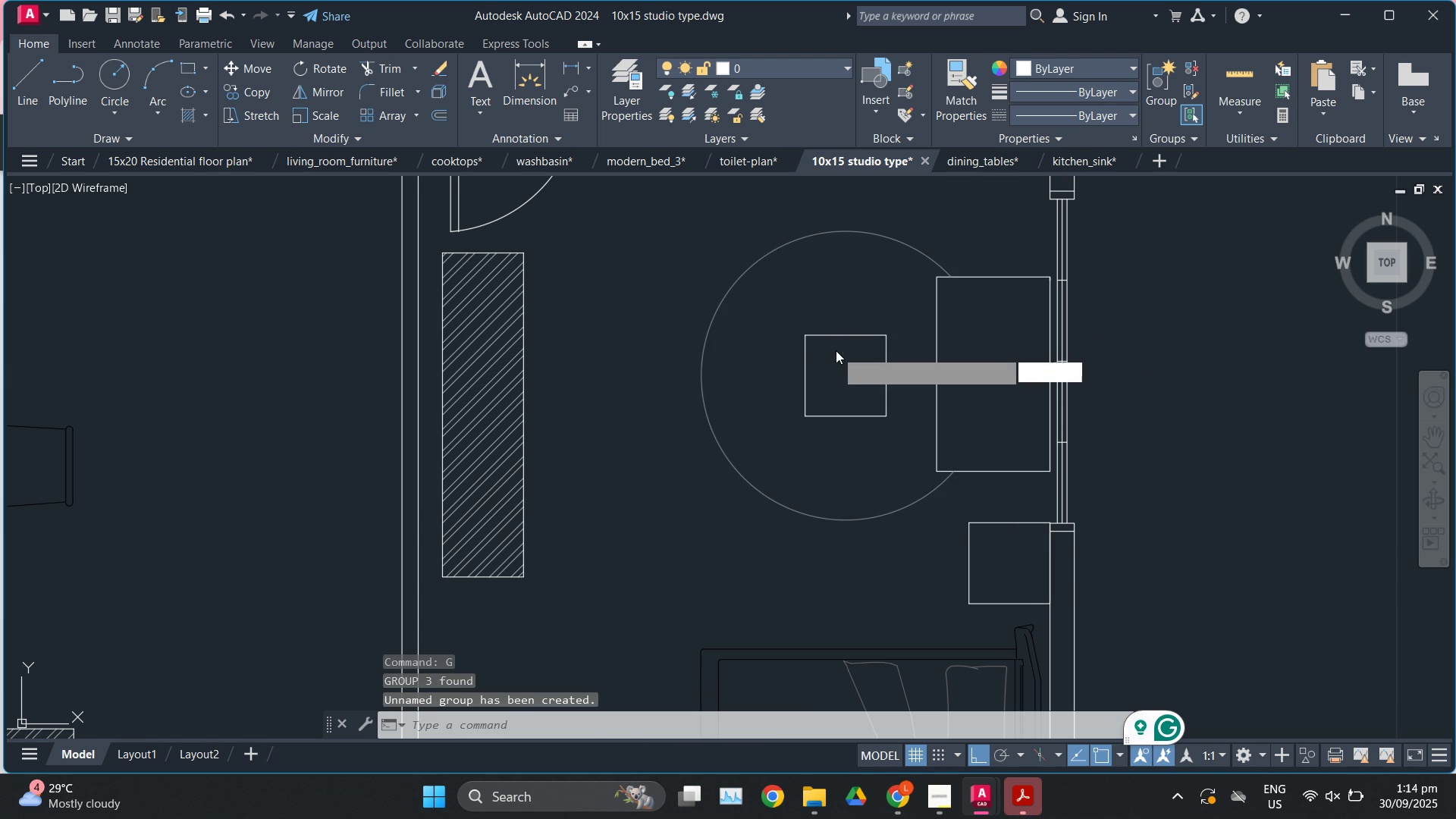 
double_click([808, 311])
 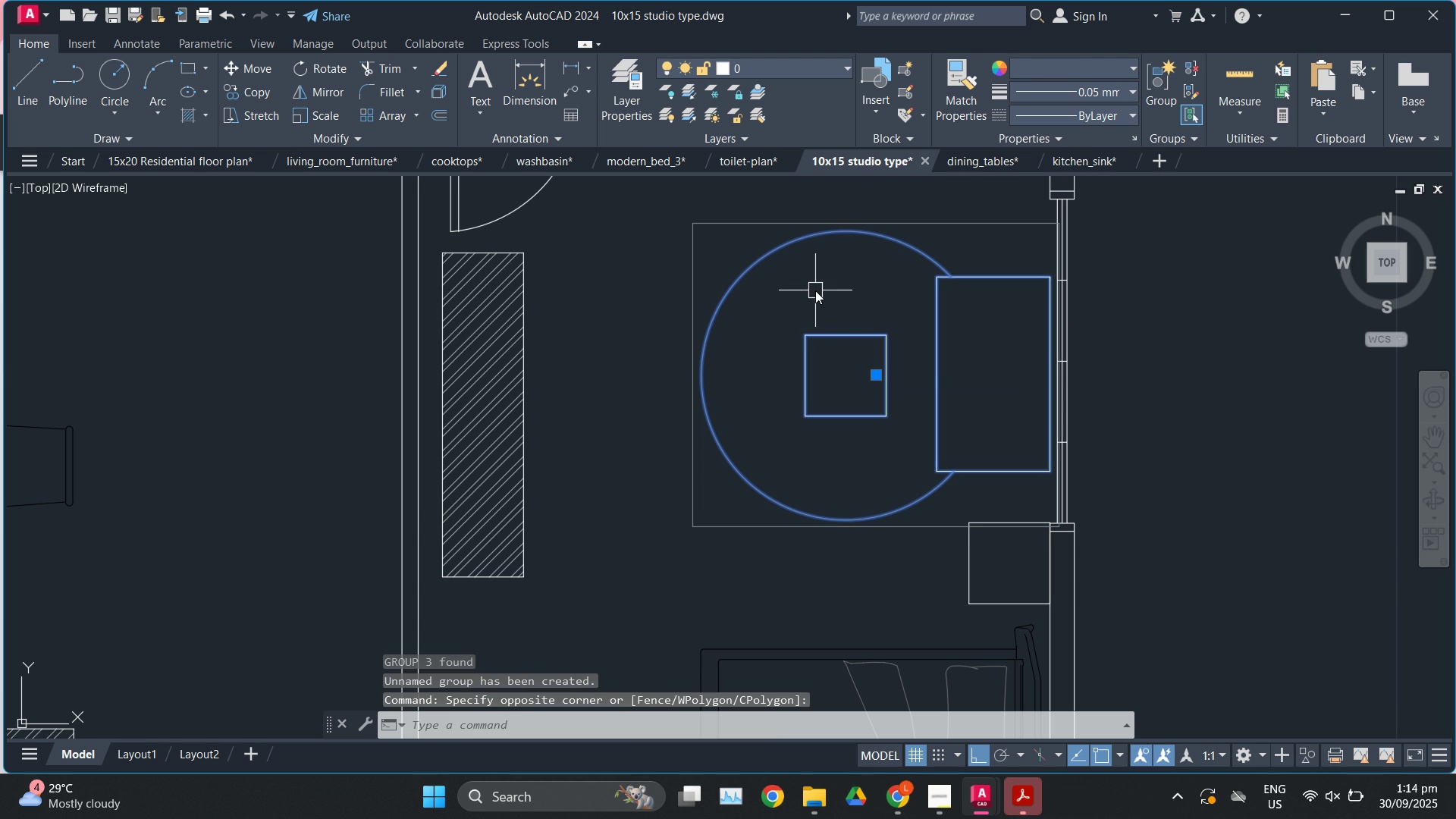 
type(ro)
 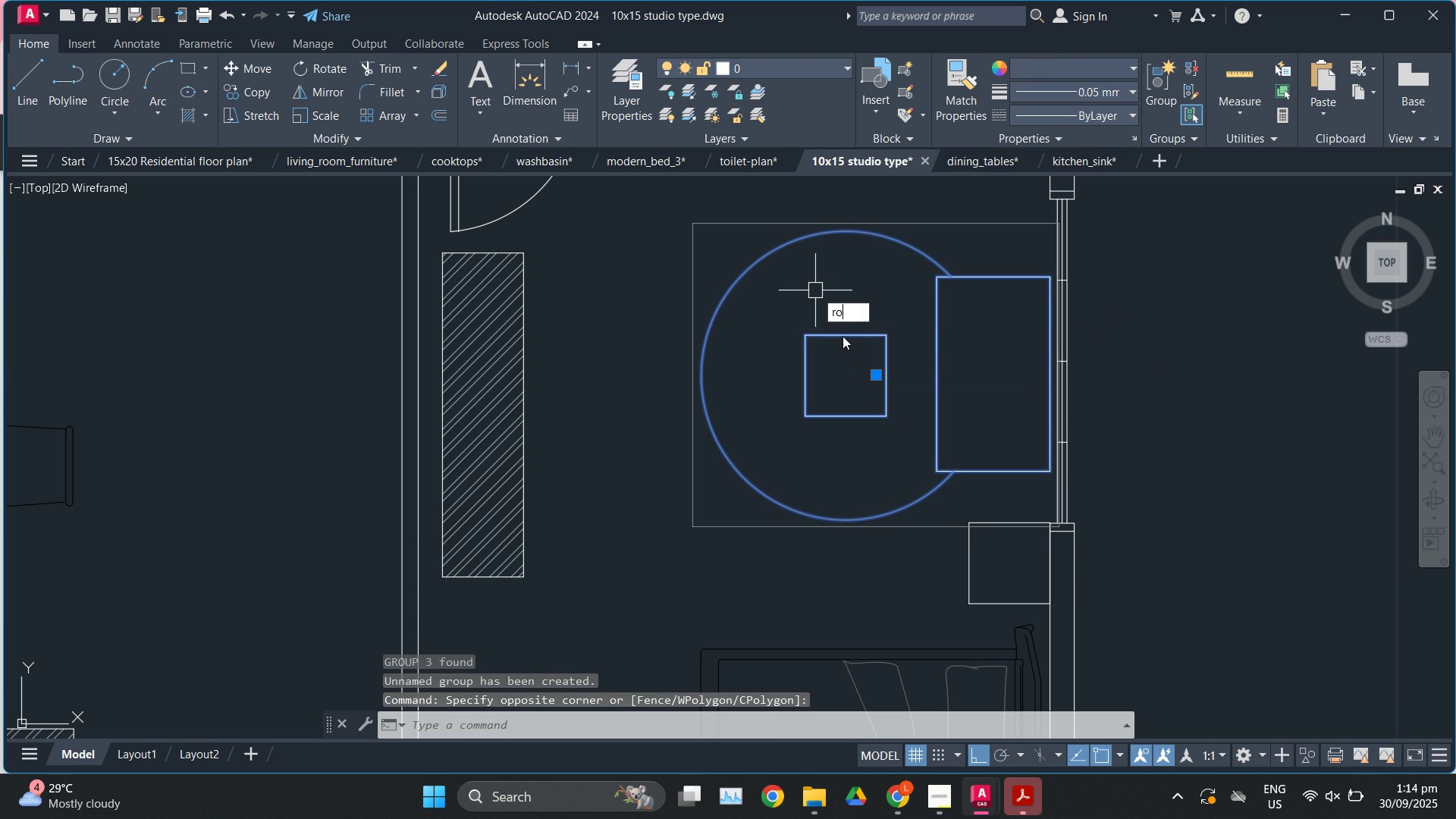 
key(Enter)
 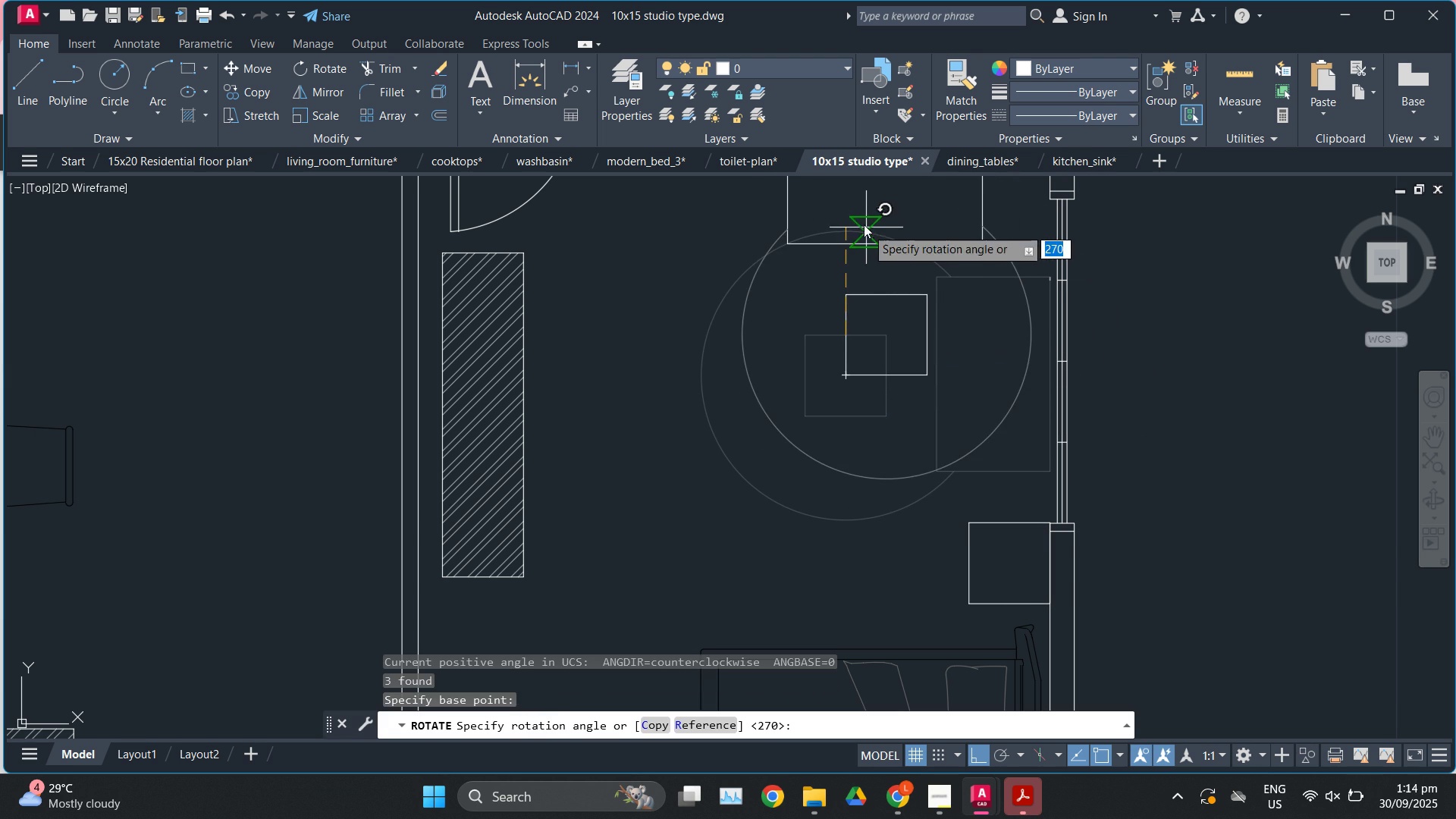 
left_click([849, 202])
 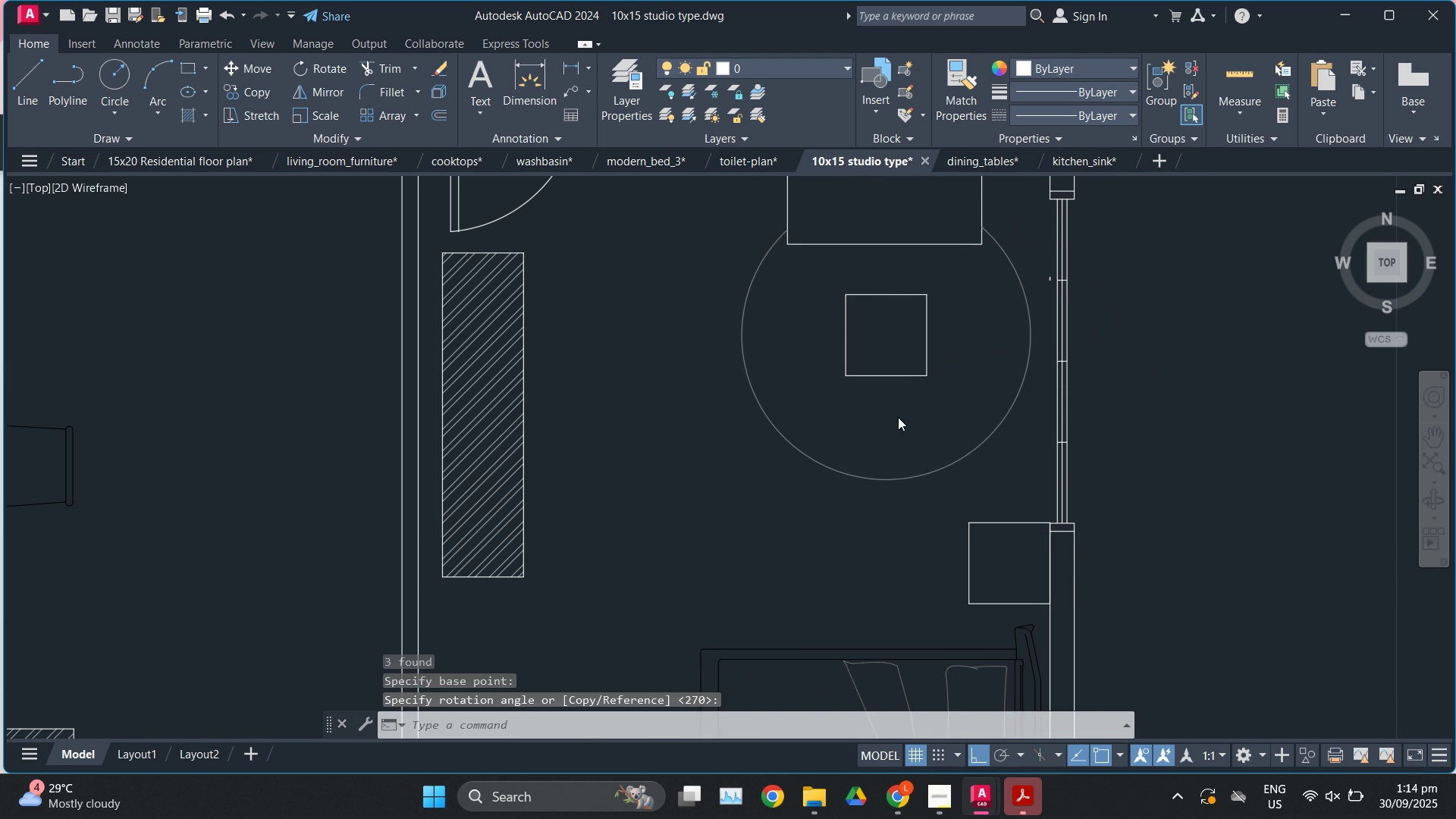 
scroll: coordinate [874, 378], scroll_direction: down, amount: 1.0
 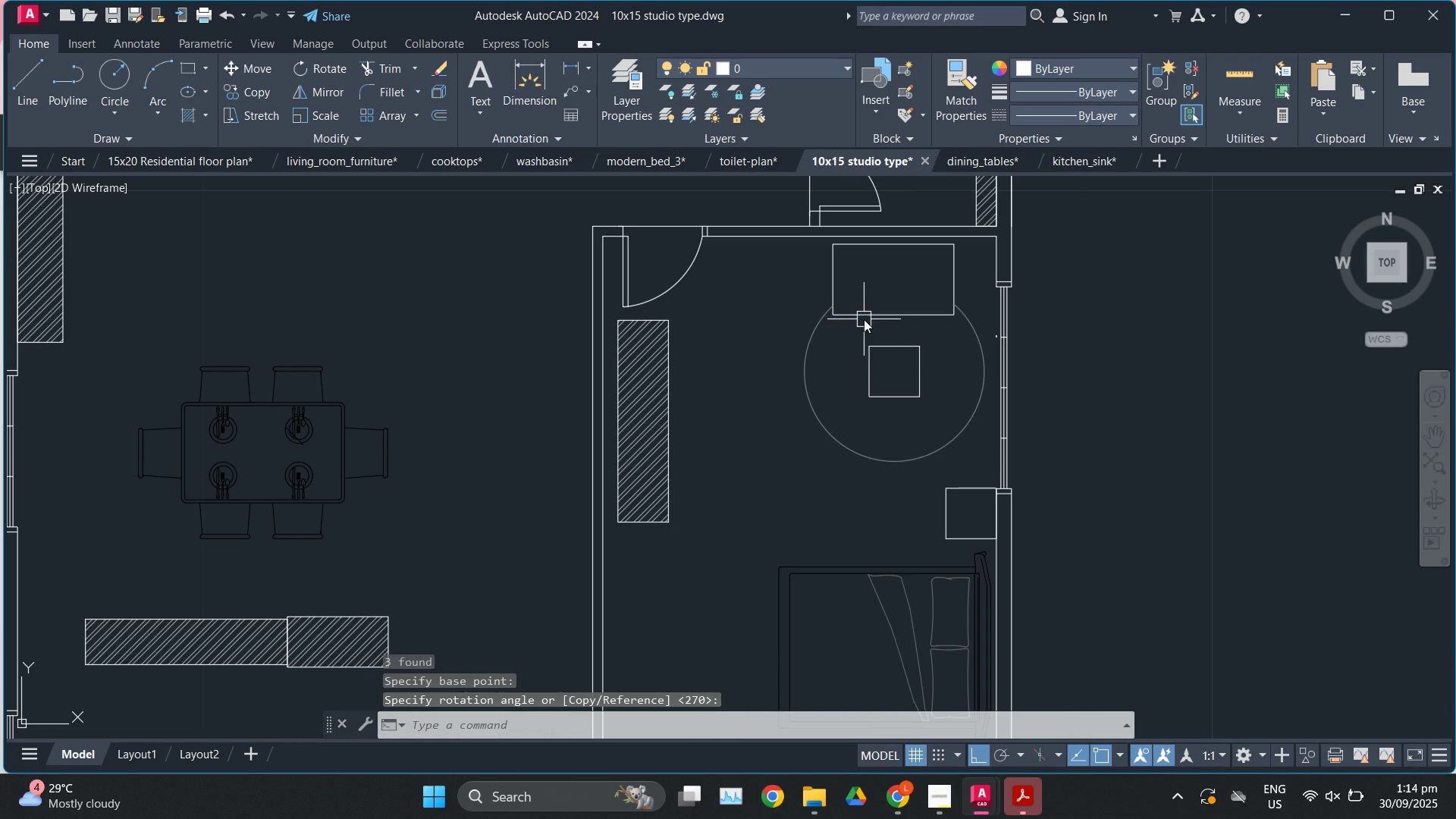 
left_click([864, 319])
 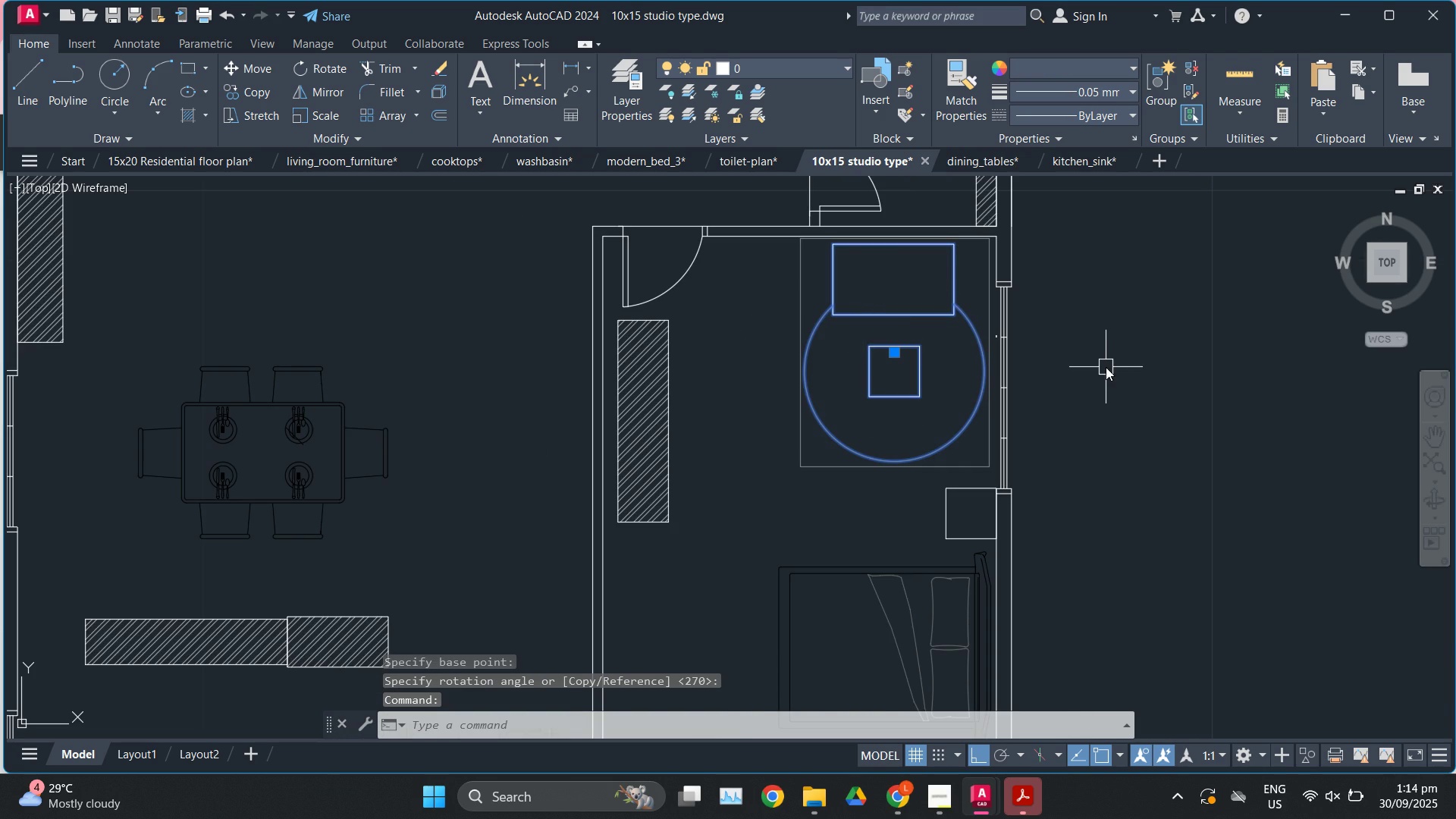 
scroll: coordinate [1106, 367], scroll_direction: up, amount: 1.0
 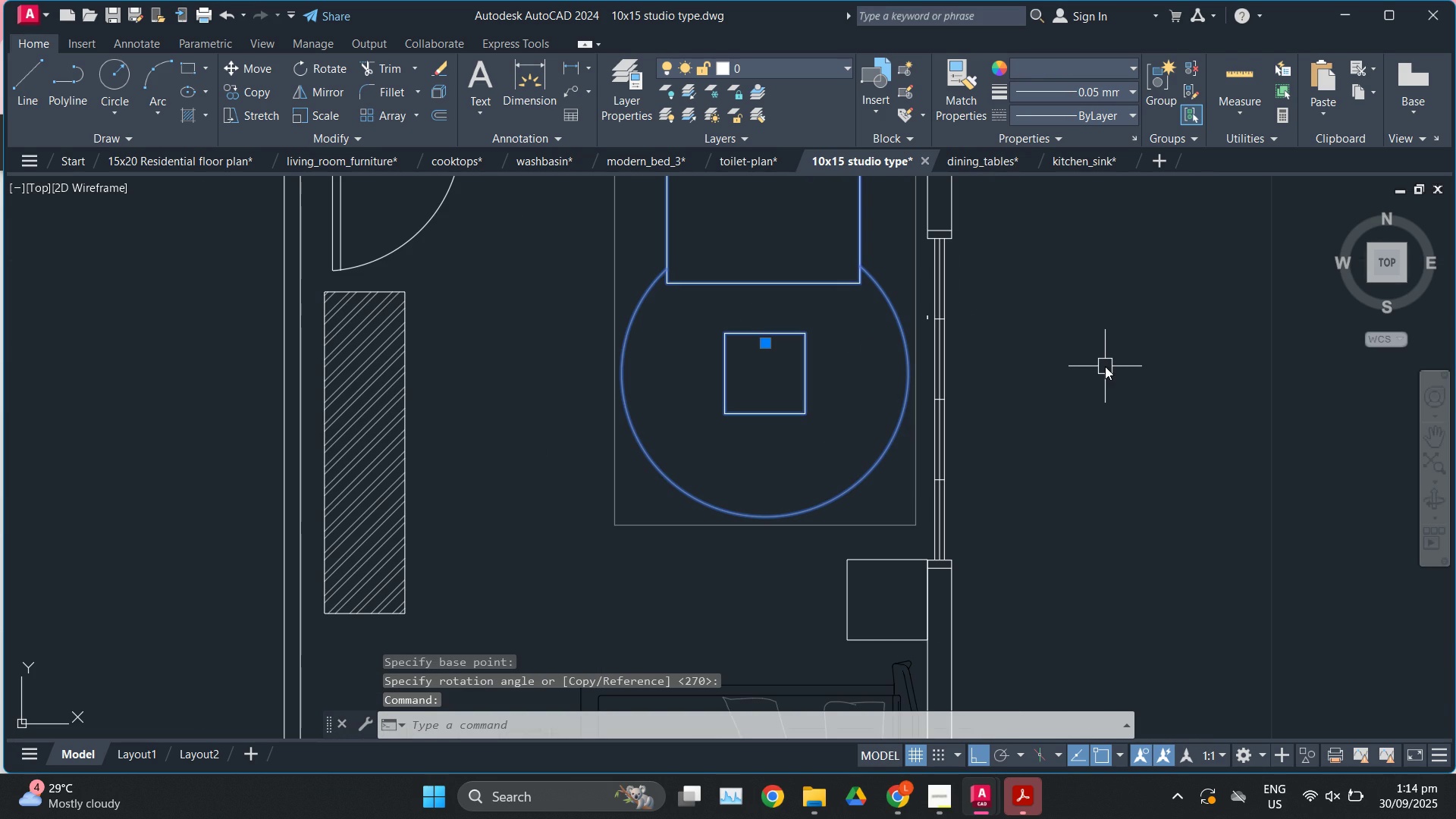 
key(M)
 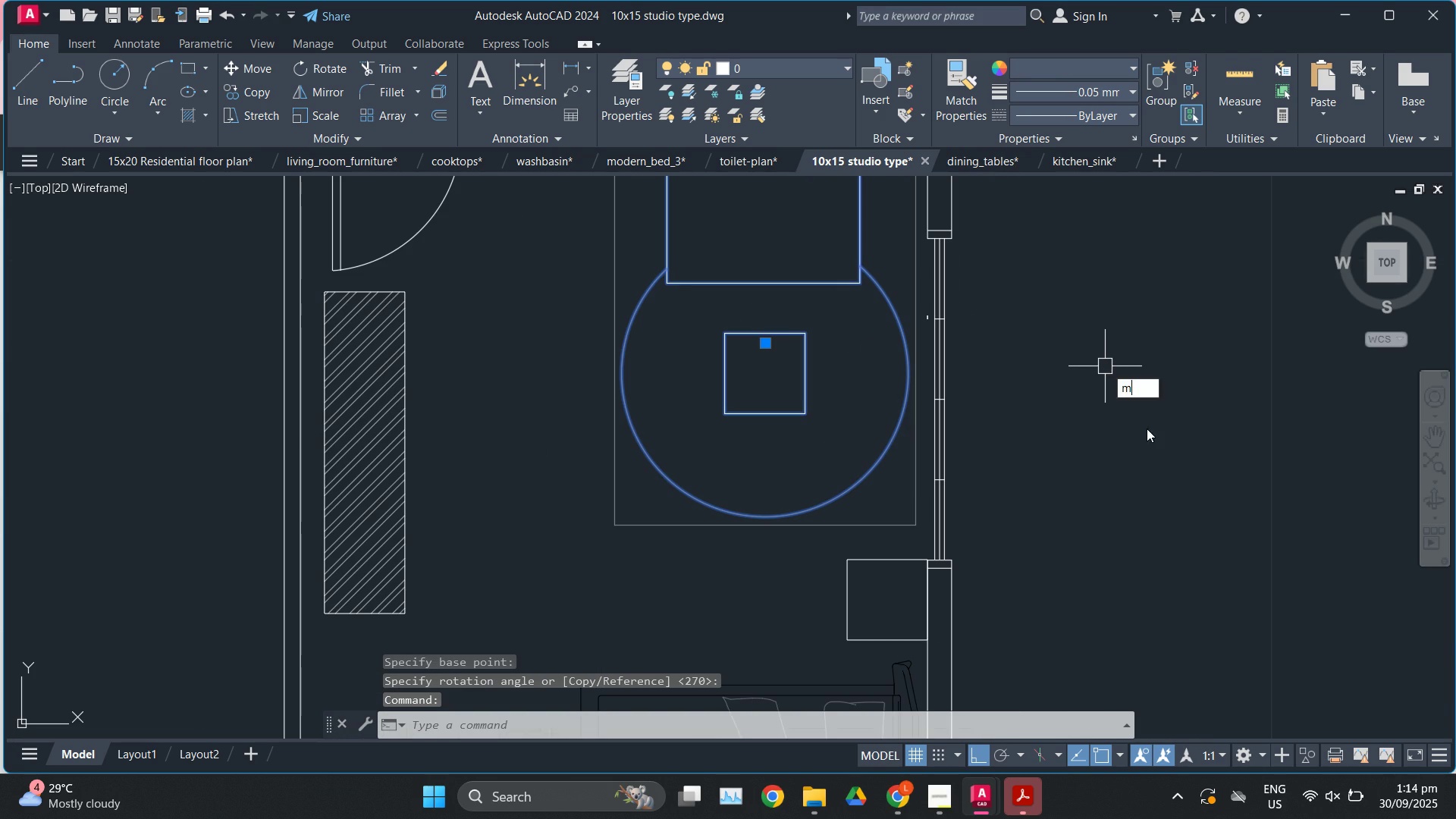 
key(Enter)
 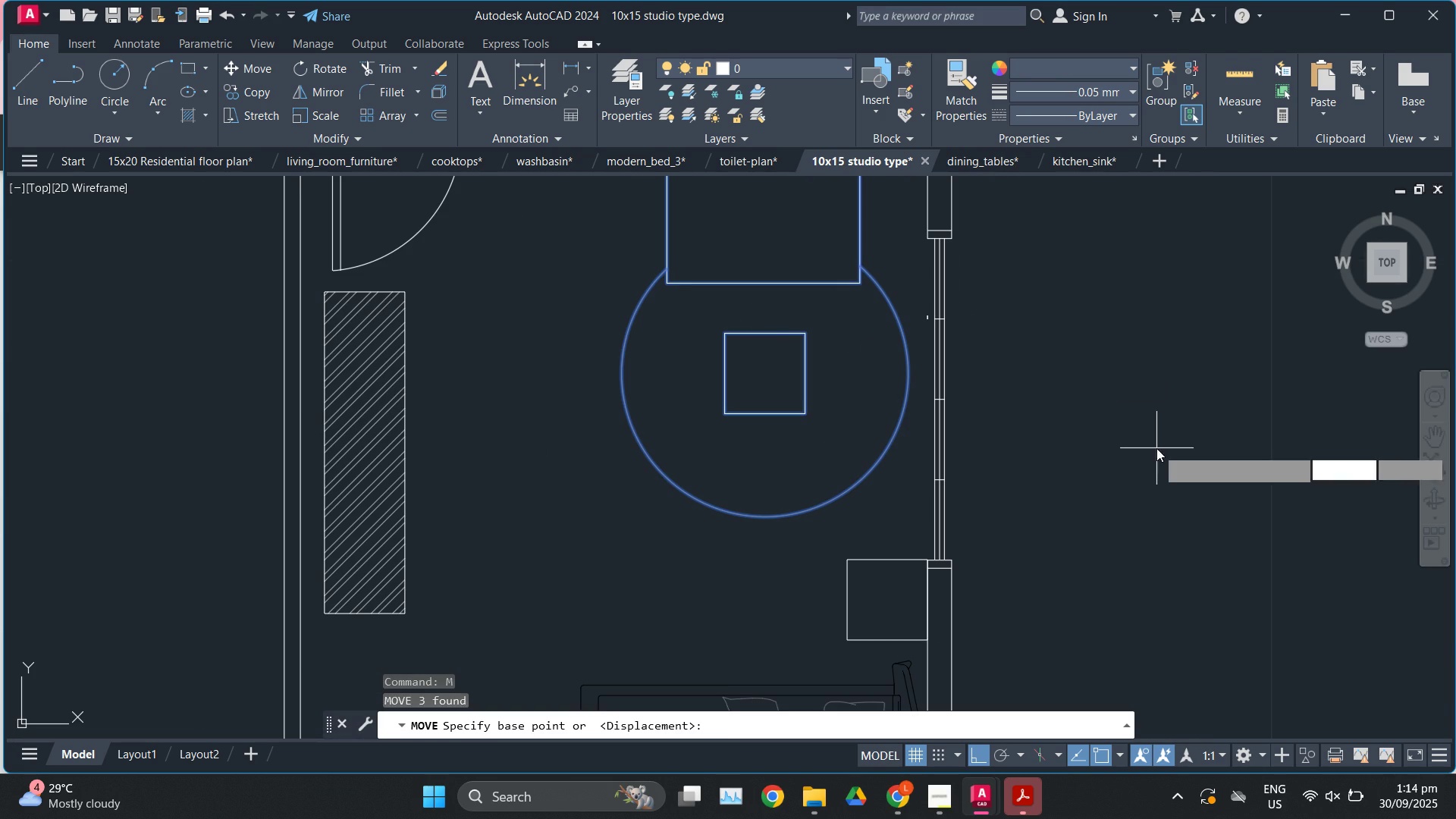 
left_click([1156, 448])
 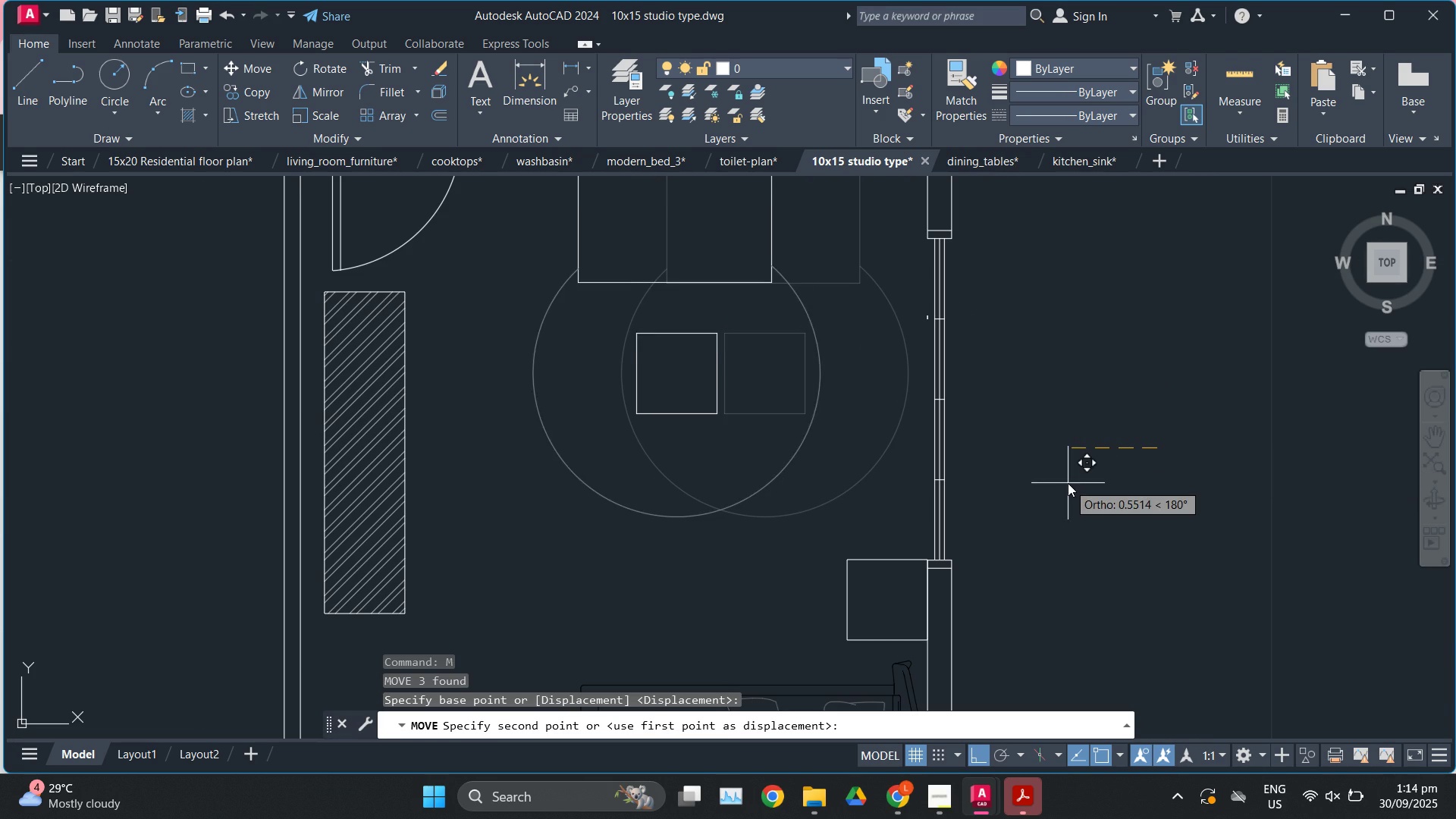 
key(F8)
 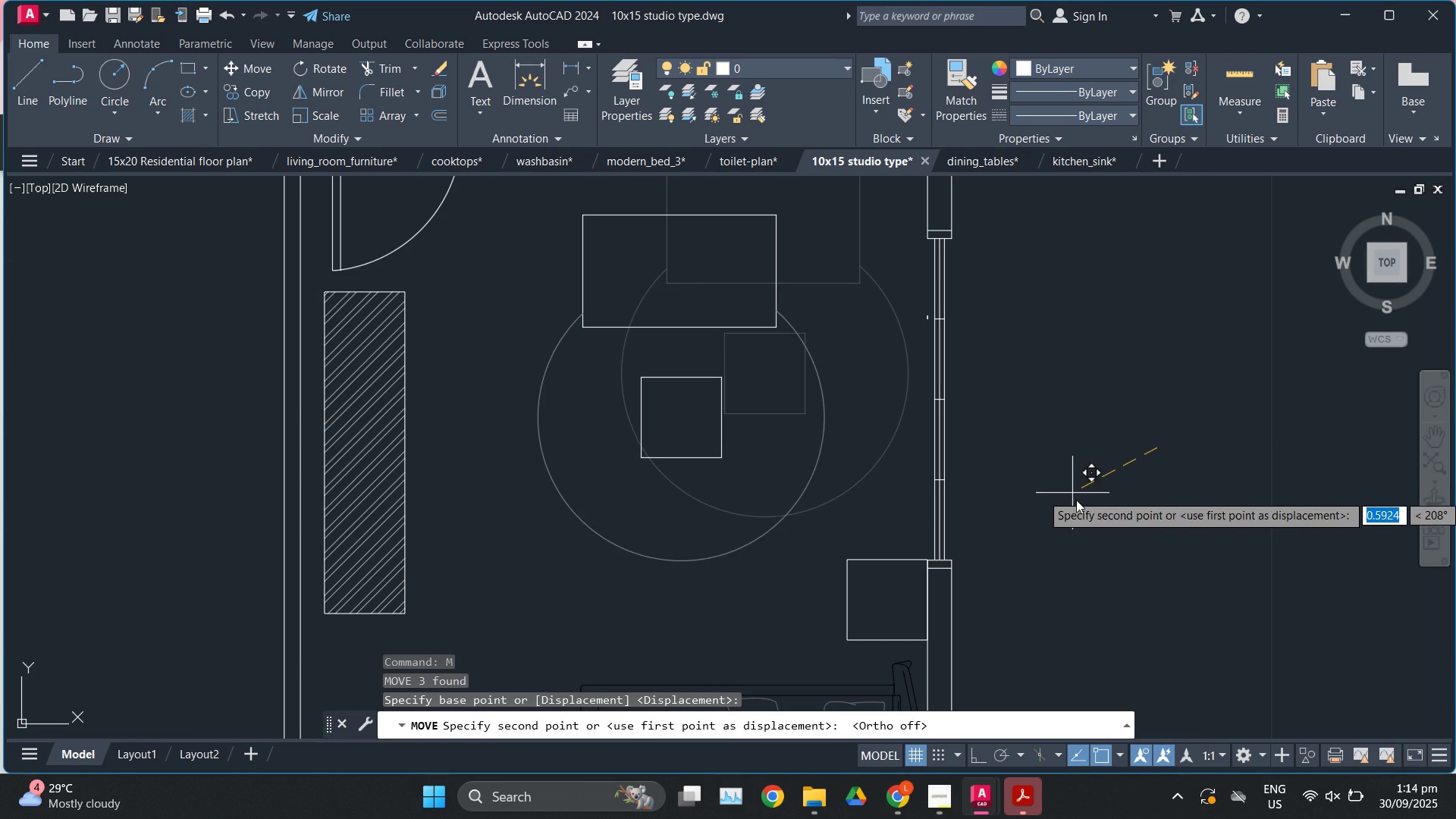 
scroll: coordinate [1079, 507], scroll_direction: down, amount: 1.0
 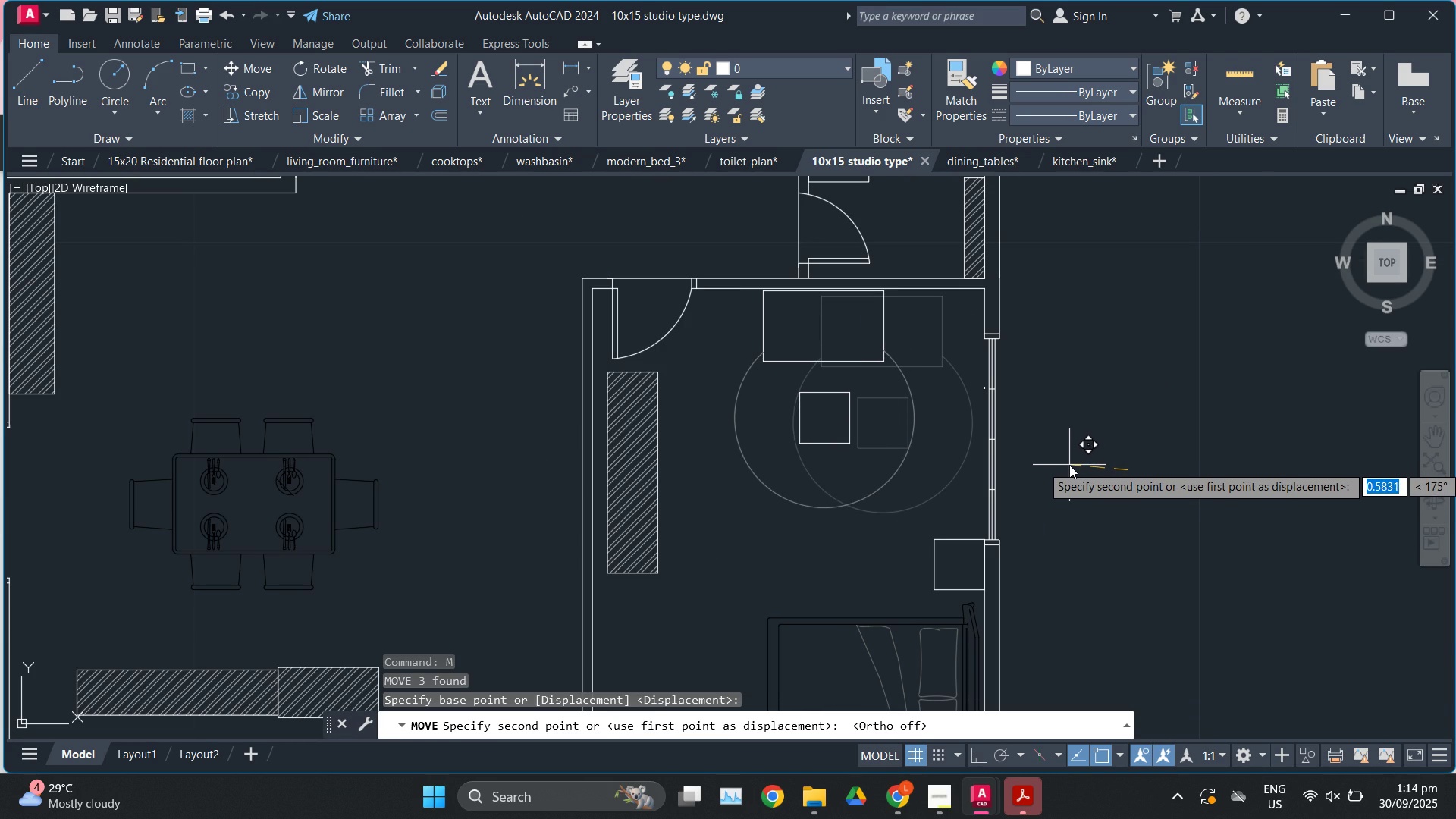 
left_click([1068, 462])
 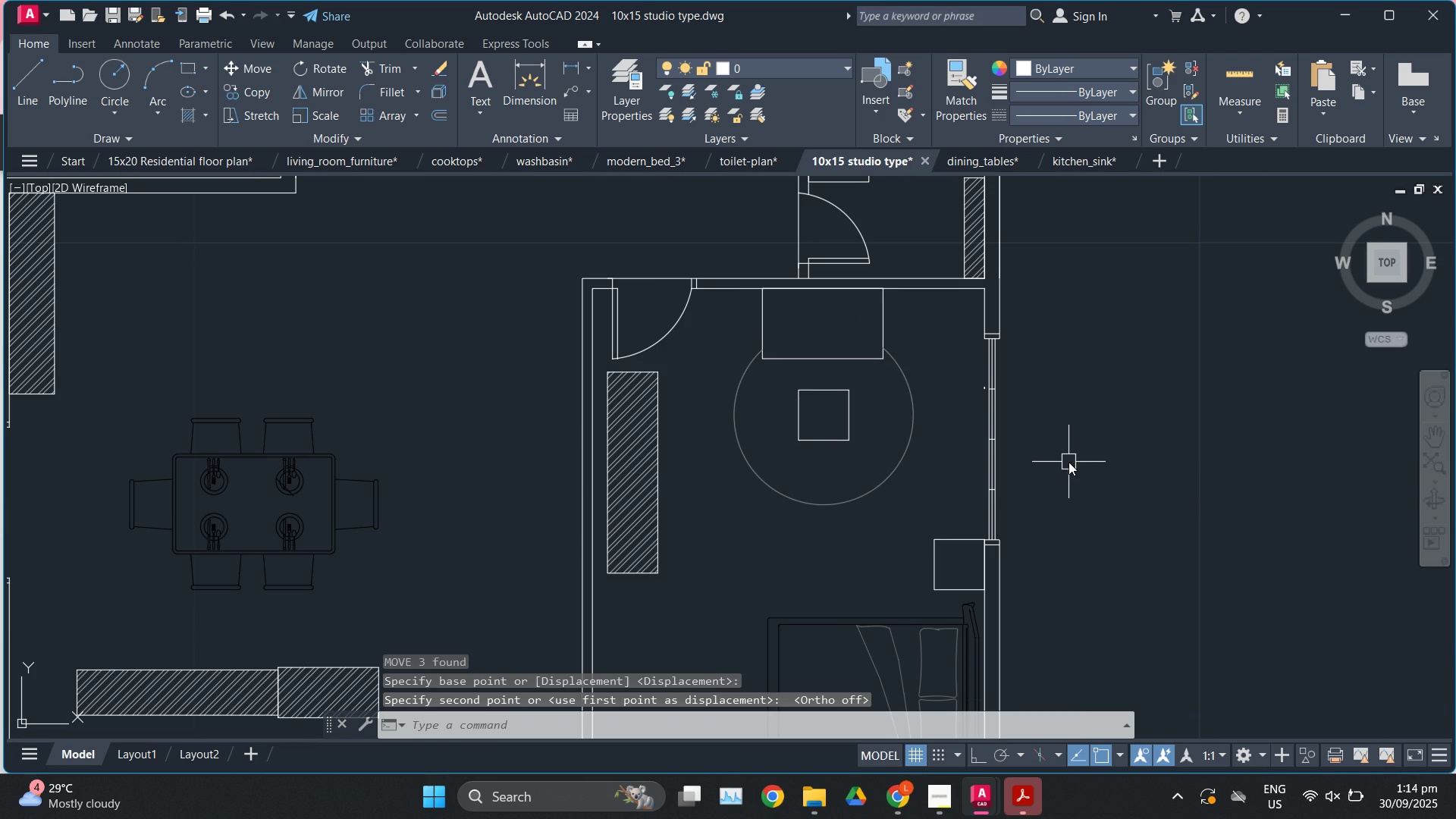 
key(Escape)
 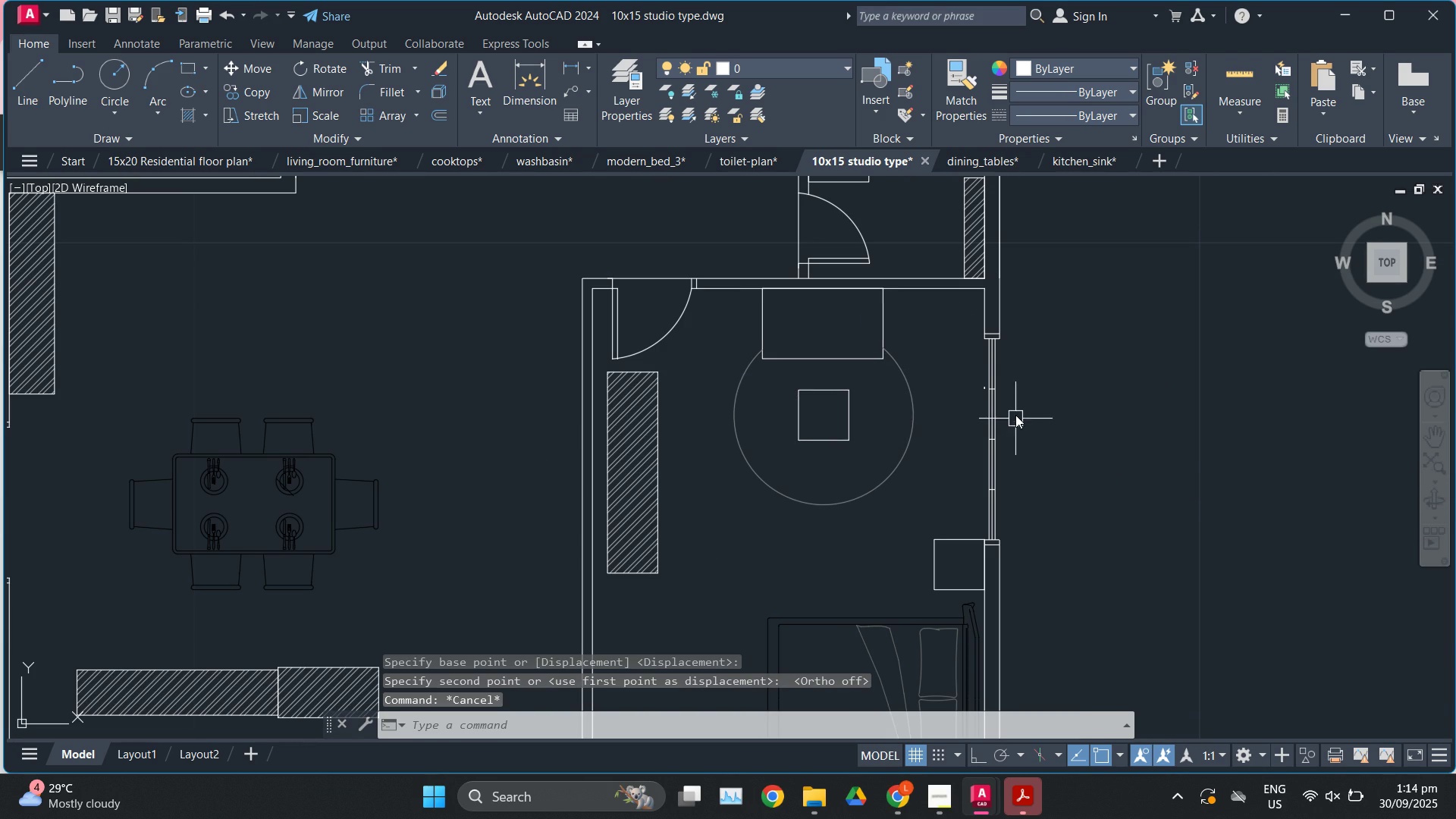 
scroll: coordinate [1026, 400], scroll_direction: down, amount: 2.0